 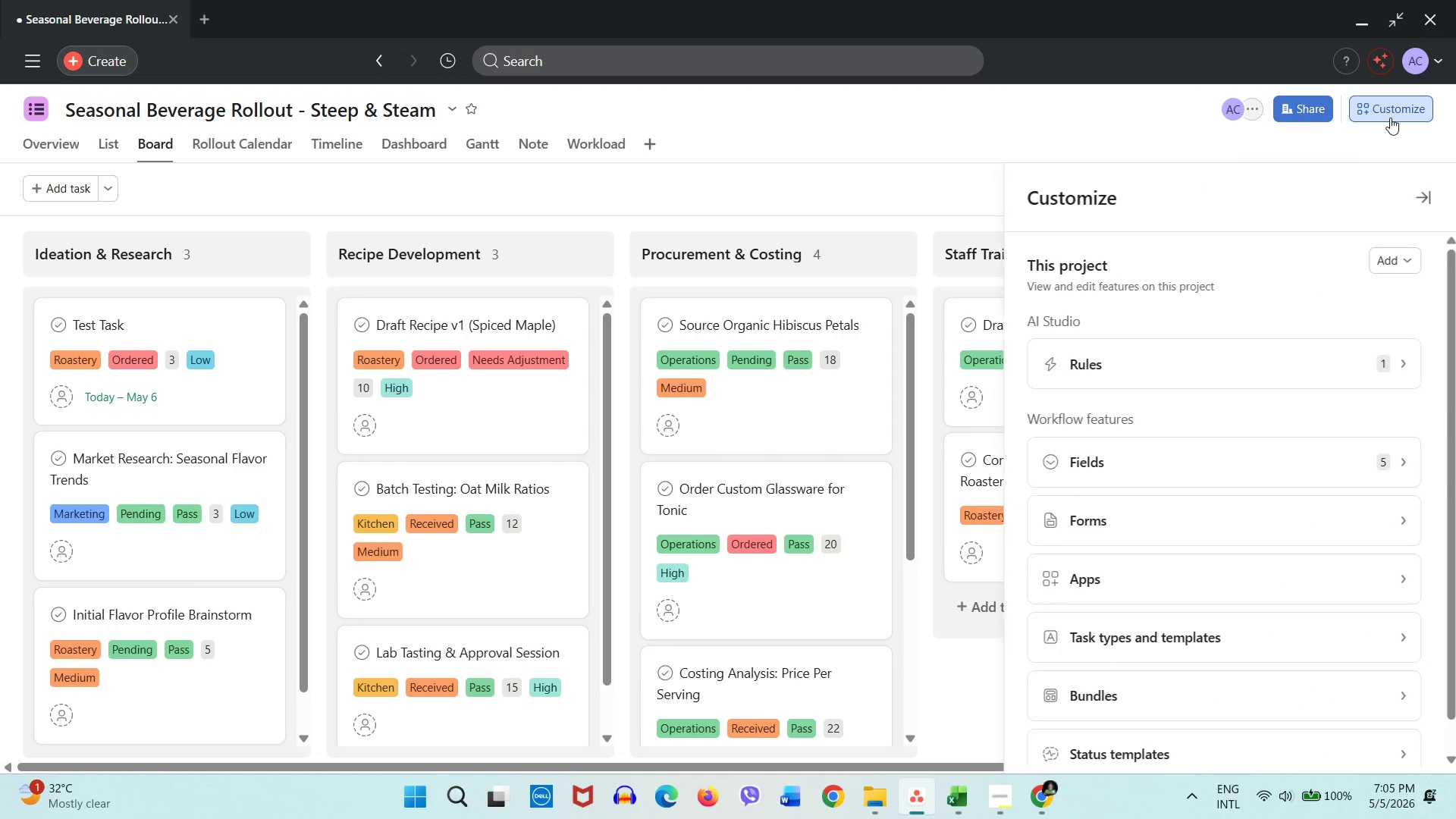 
left_click([1145, 347])
 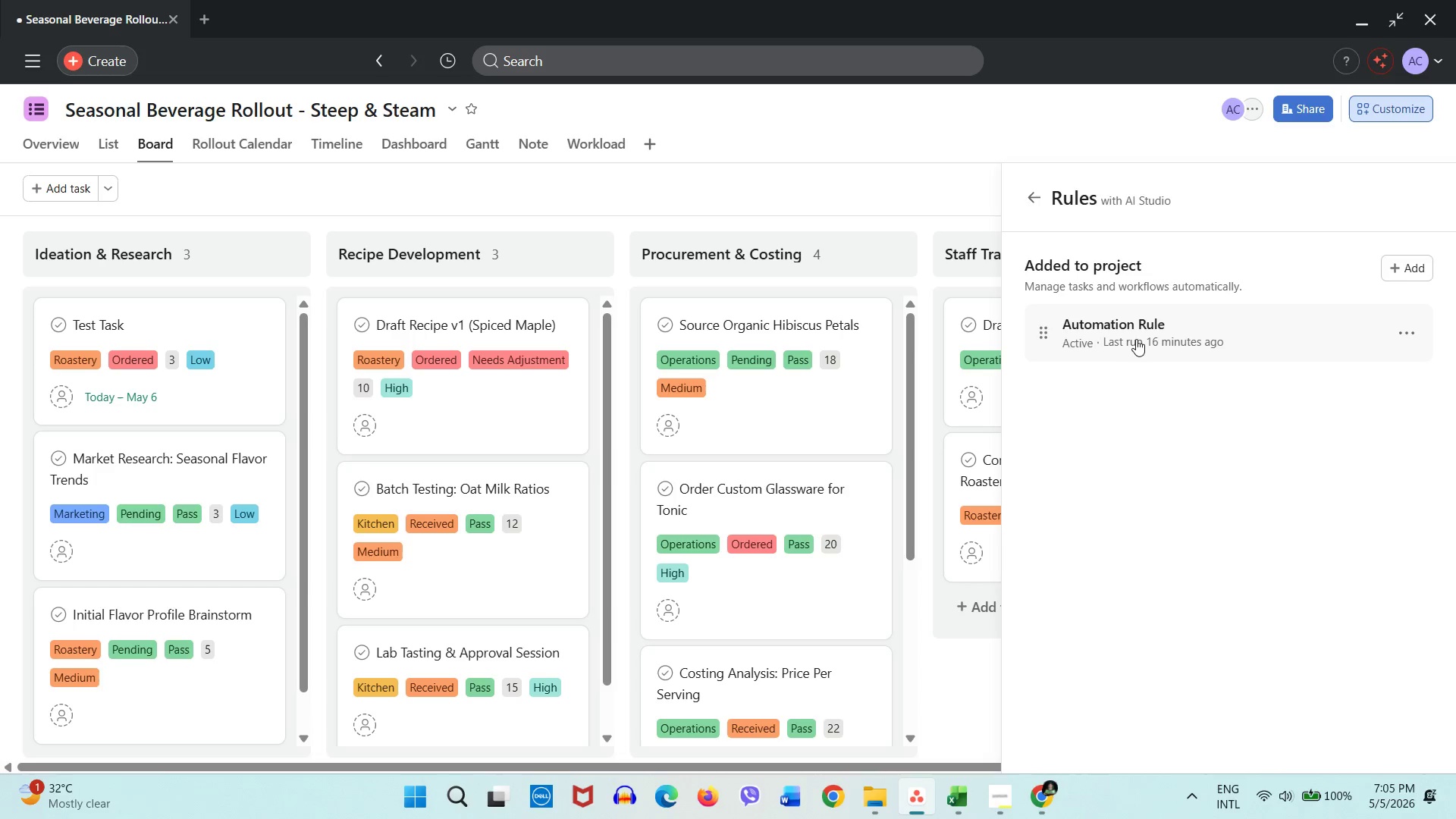 
left_click([1141, 339])
 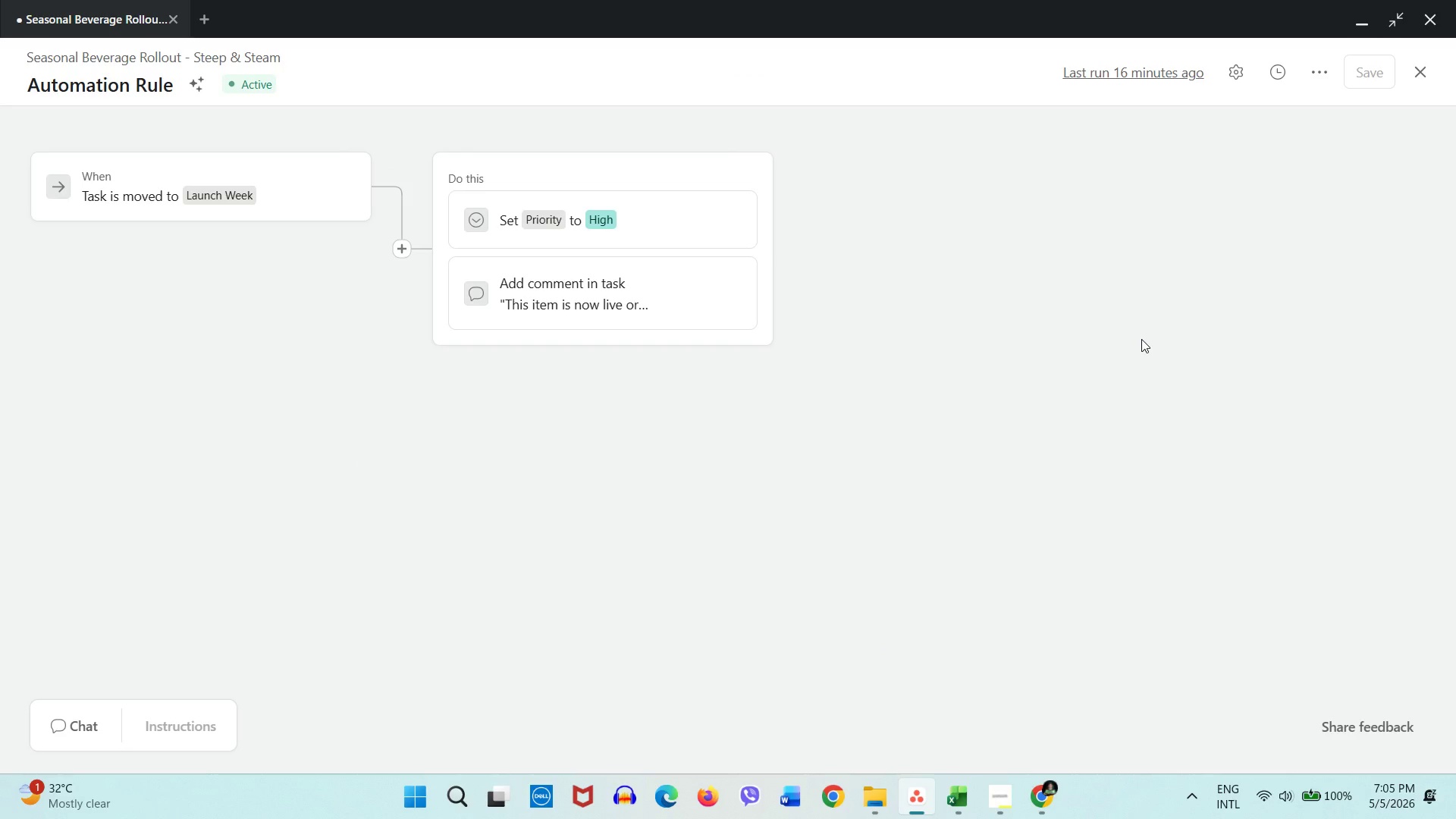 
key(Meta+Shift+S)
 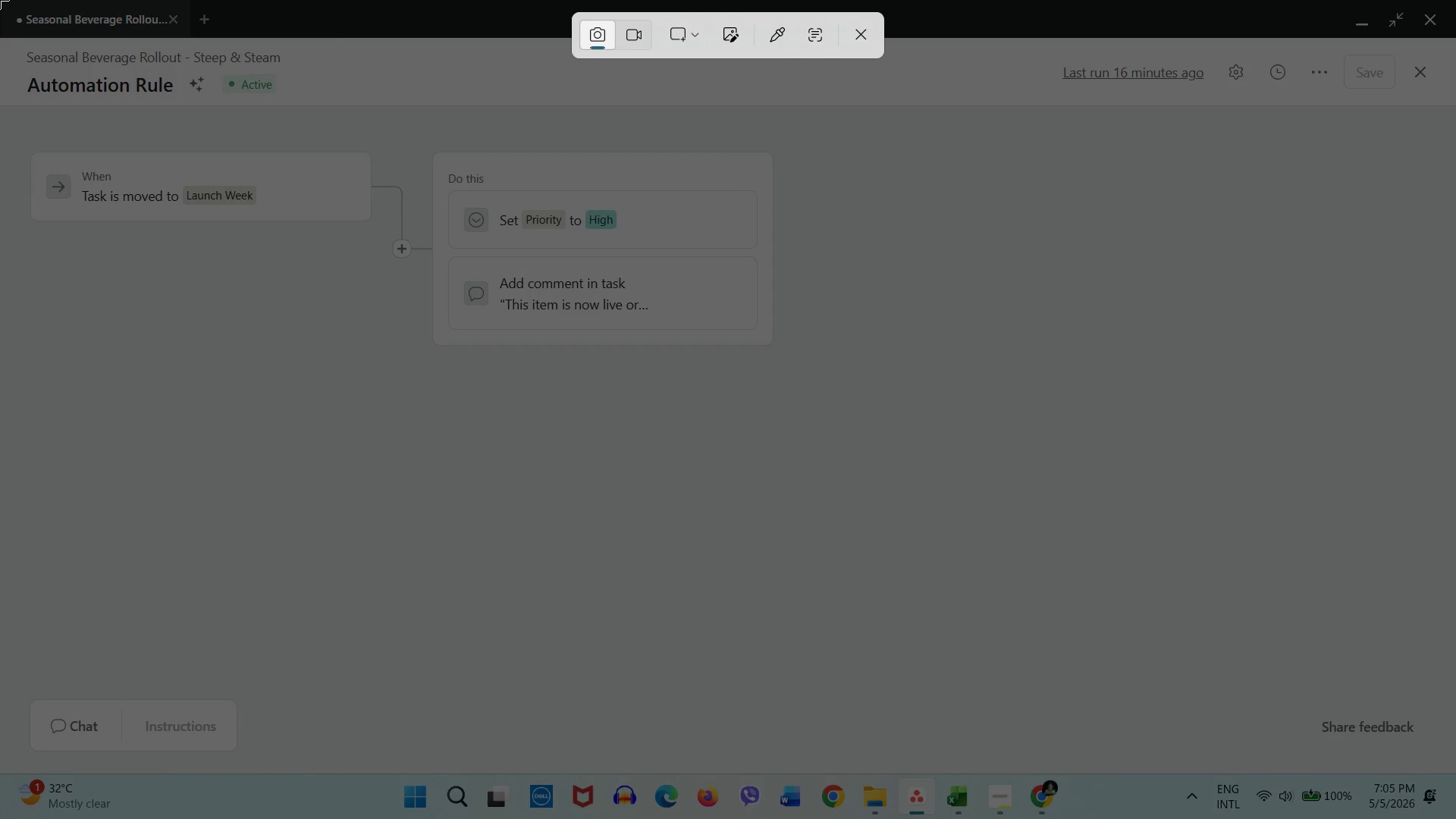 
left_click_drag(start_coordinate=[0, 0], to_coordinate=[1455, 818])
 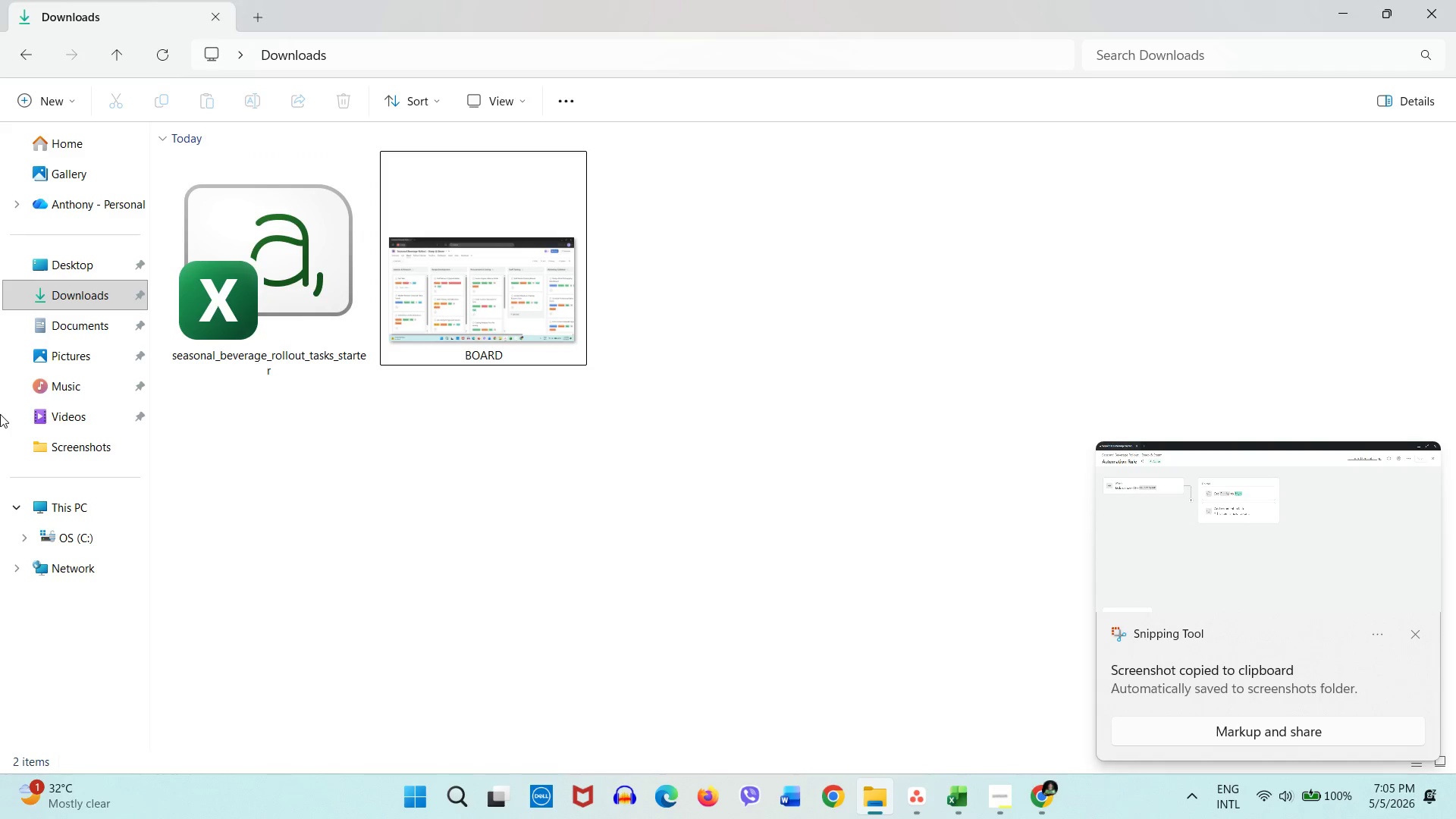 
left_click([54, 364])
 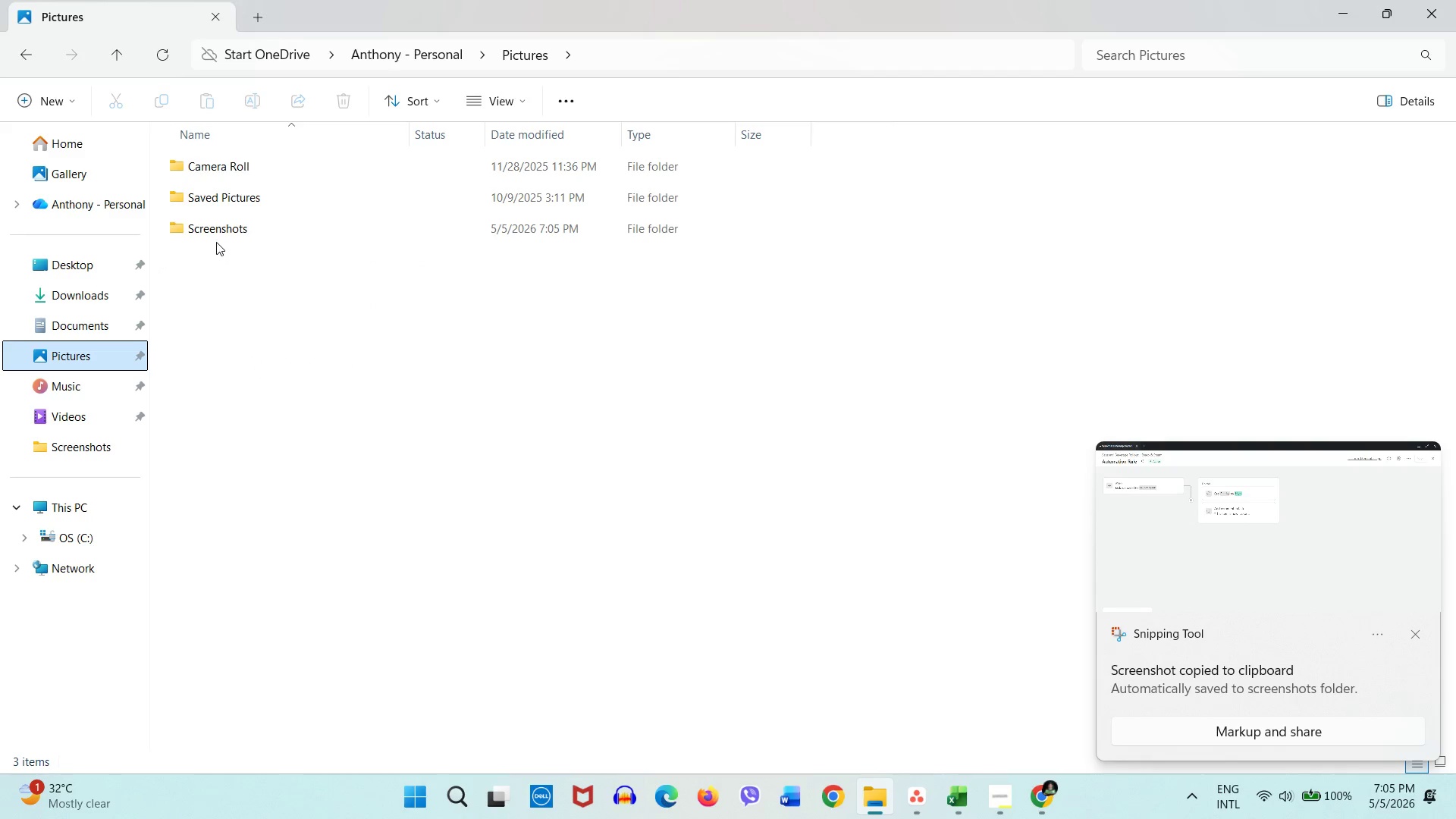 
double_click([216, 236])
 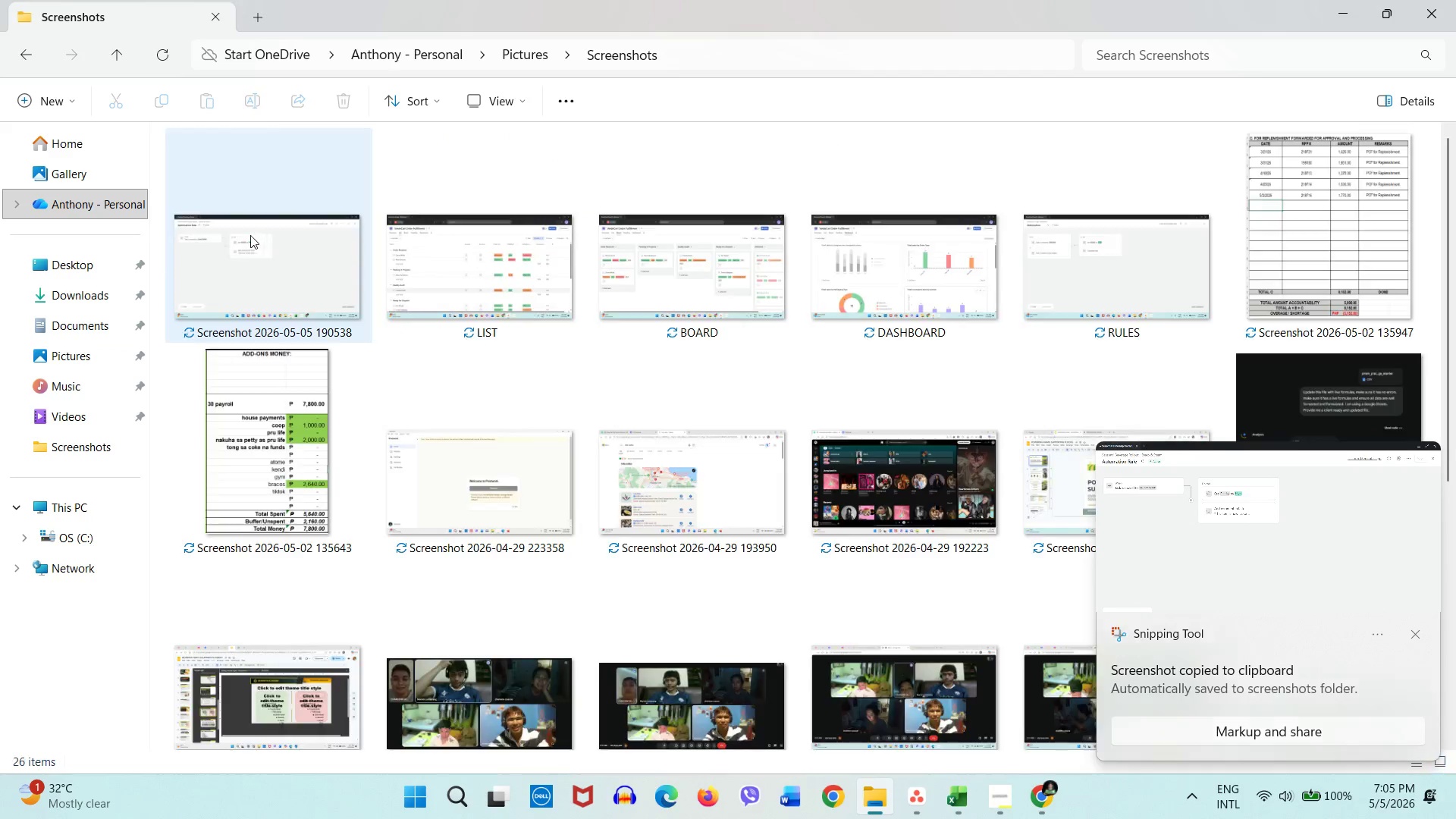 
left_click([246, 234])
 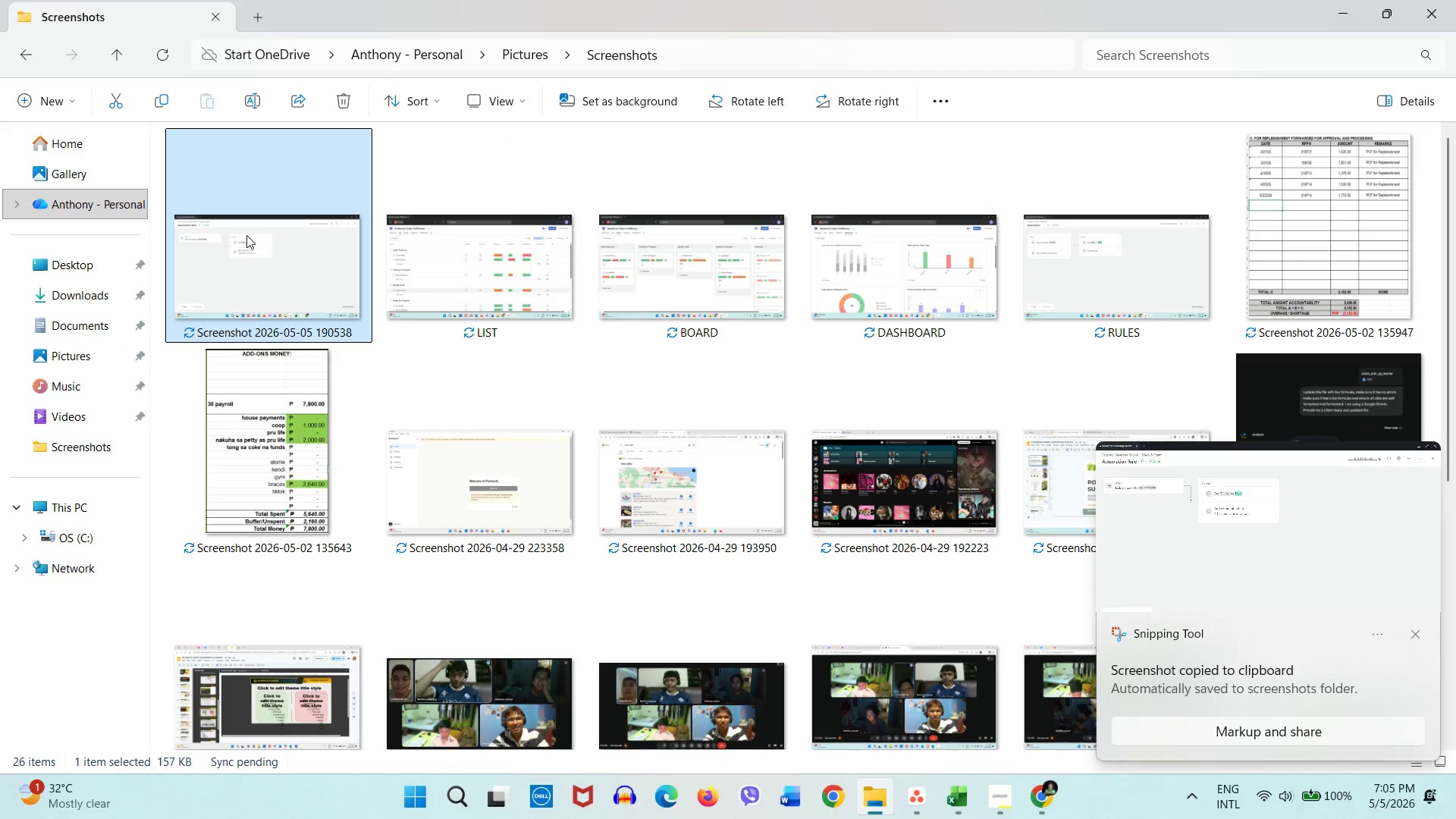 
key(Control+X)
 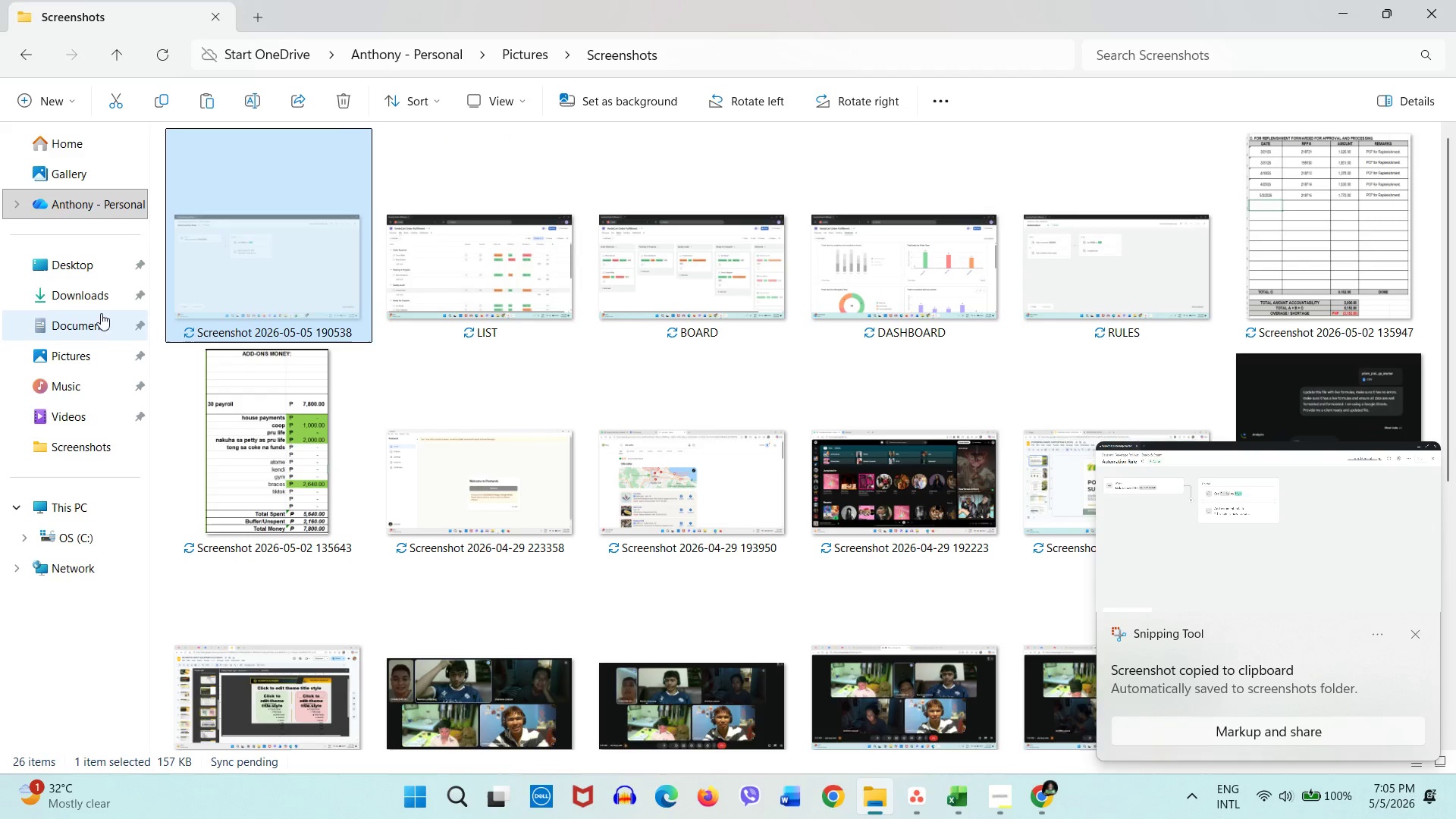 
left_click([99, 305])
 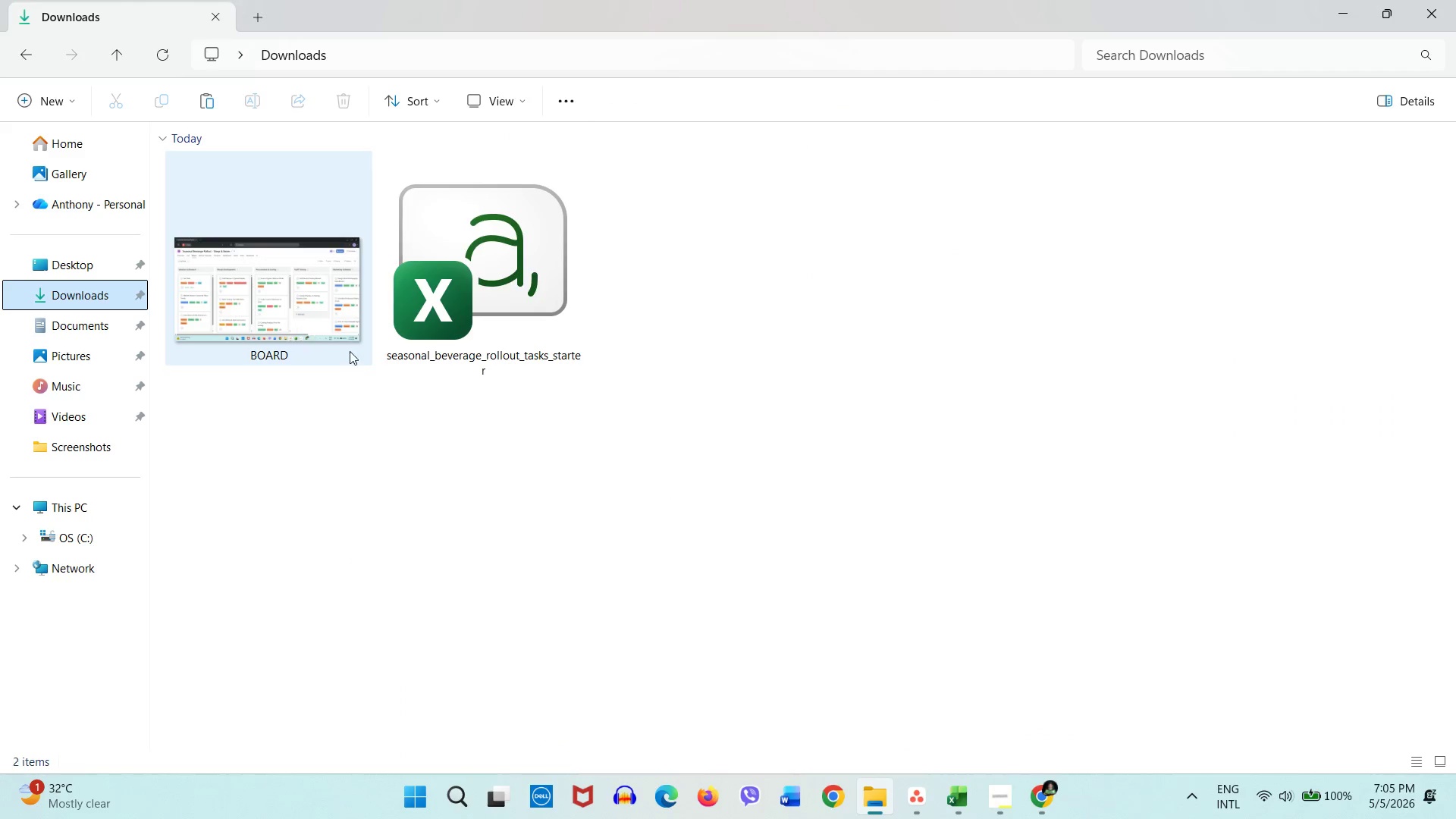 
left_click([414, 431])
 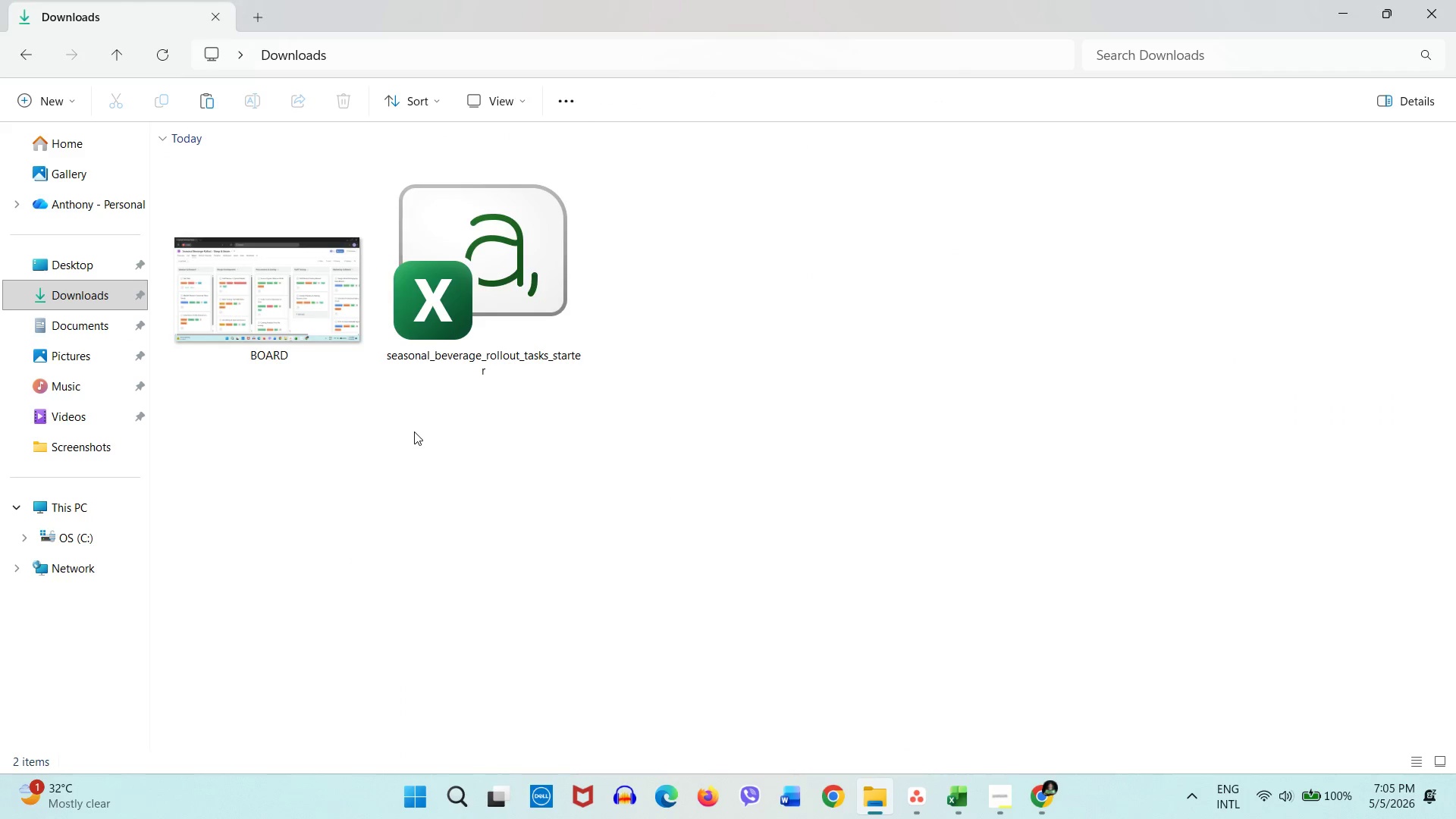 
key(Control+V)
 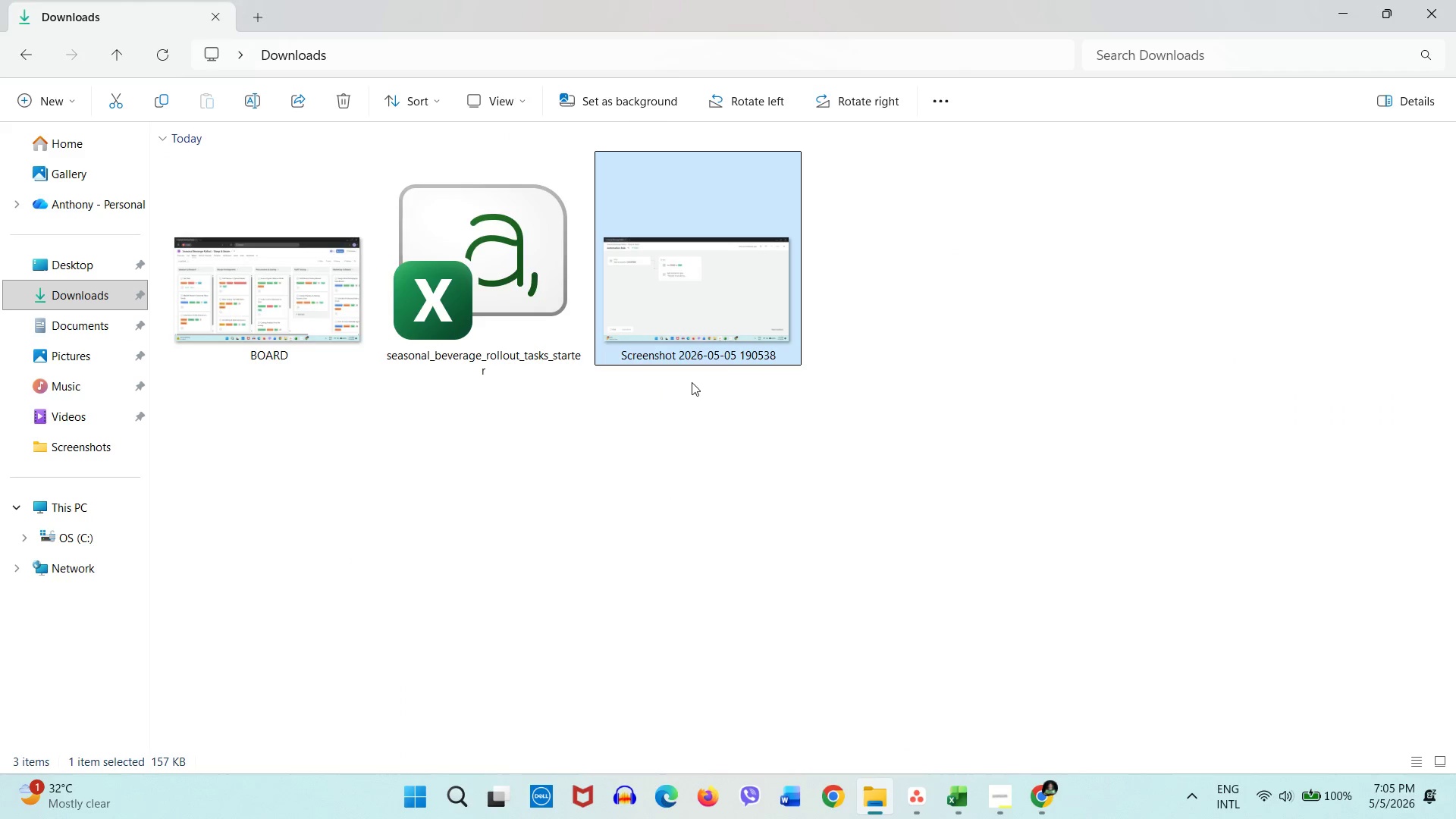 
right_click([708, 362])
 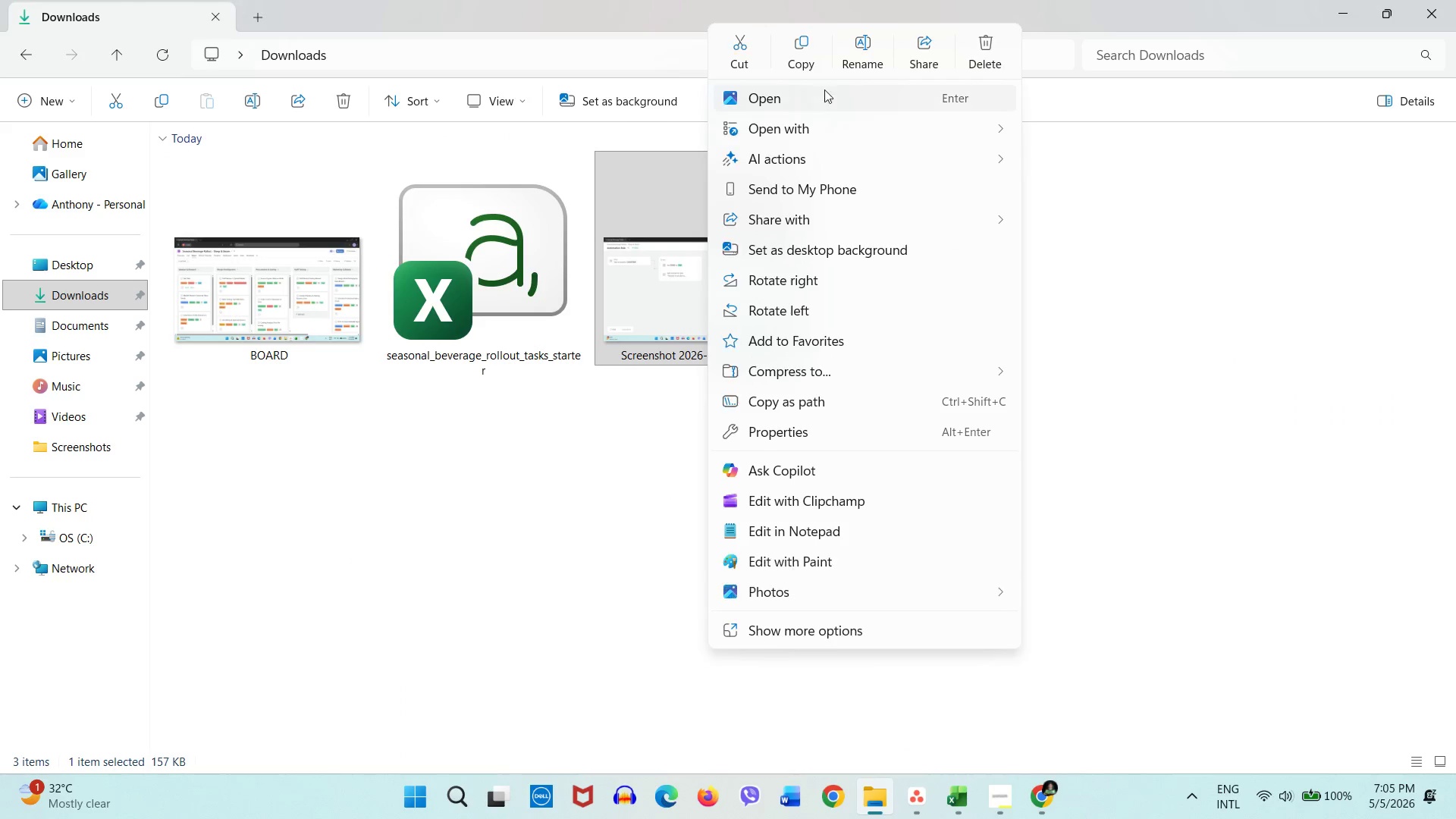 
left_click([854, 54])
 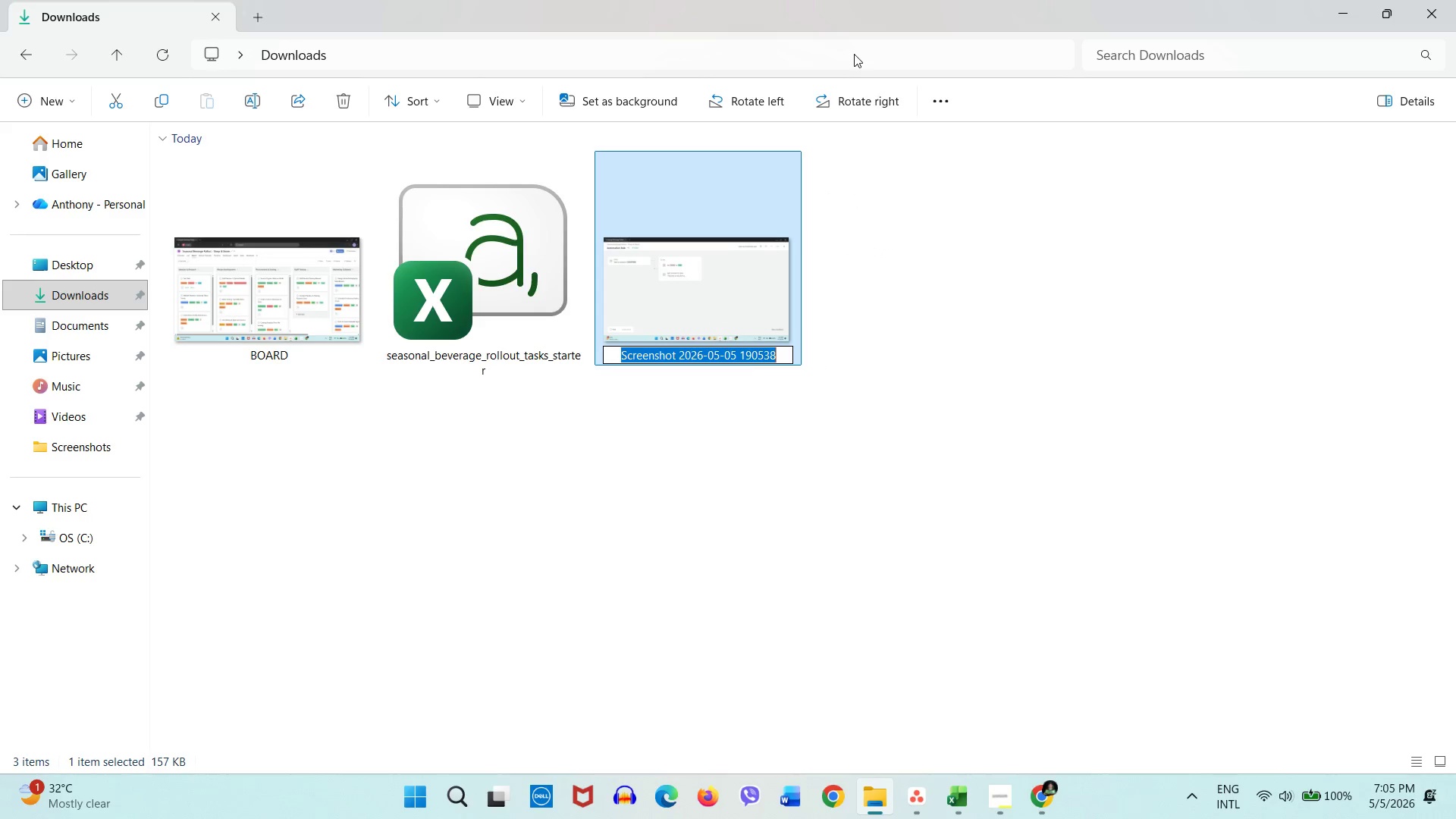 
type(AUTIOMATIUON)
key(Backspace)
key(Backspace)
key(Backspace)
type(ON RUE)
 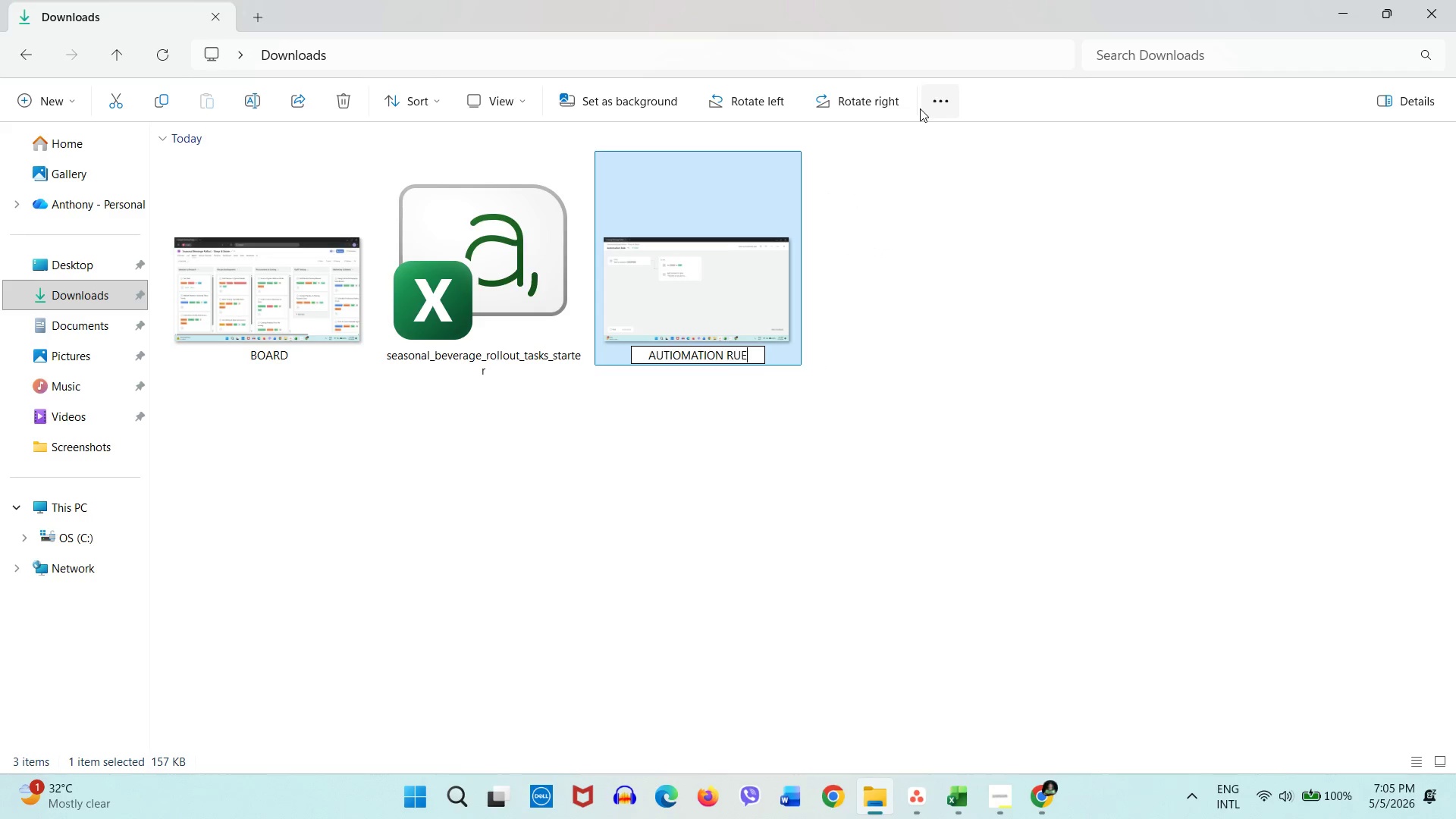 
key(Backspace)
type(LE)
 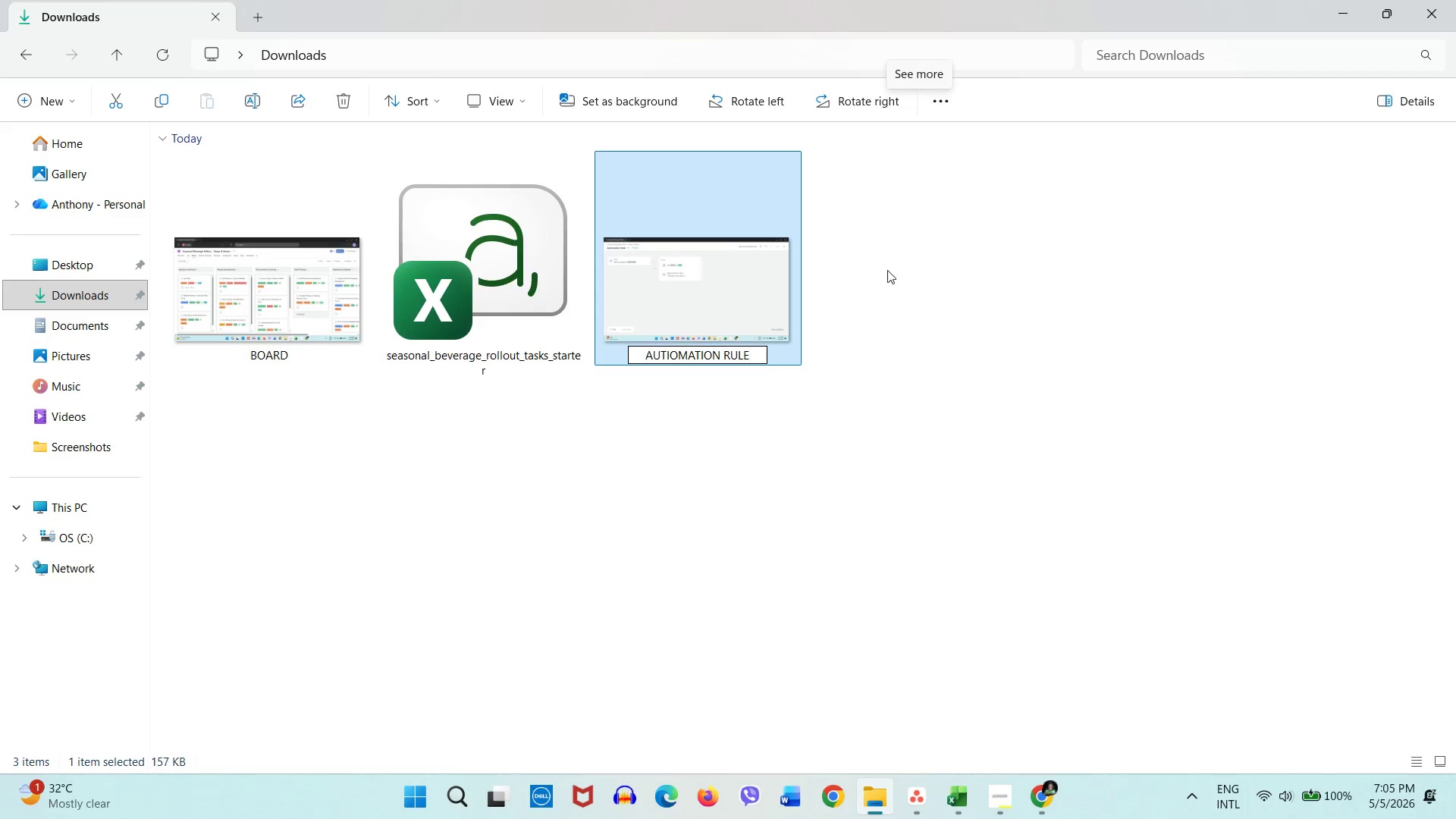 
right_click([717, 335])
 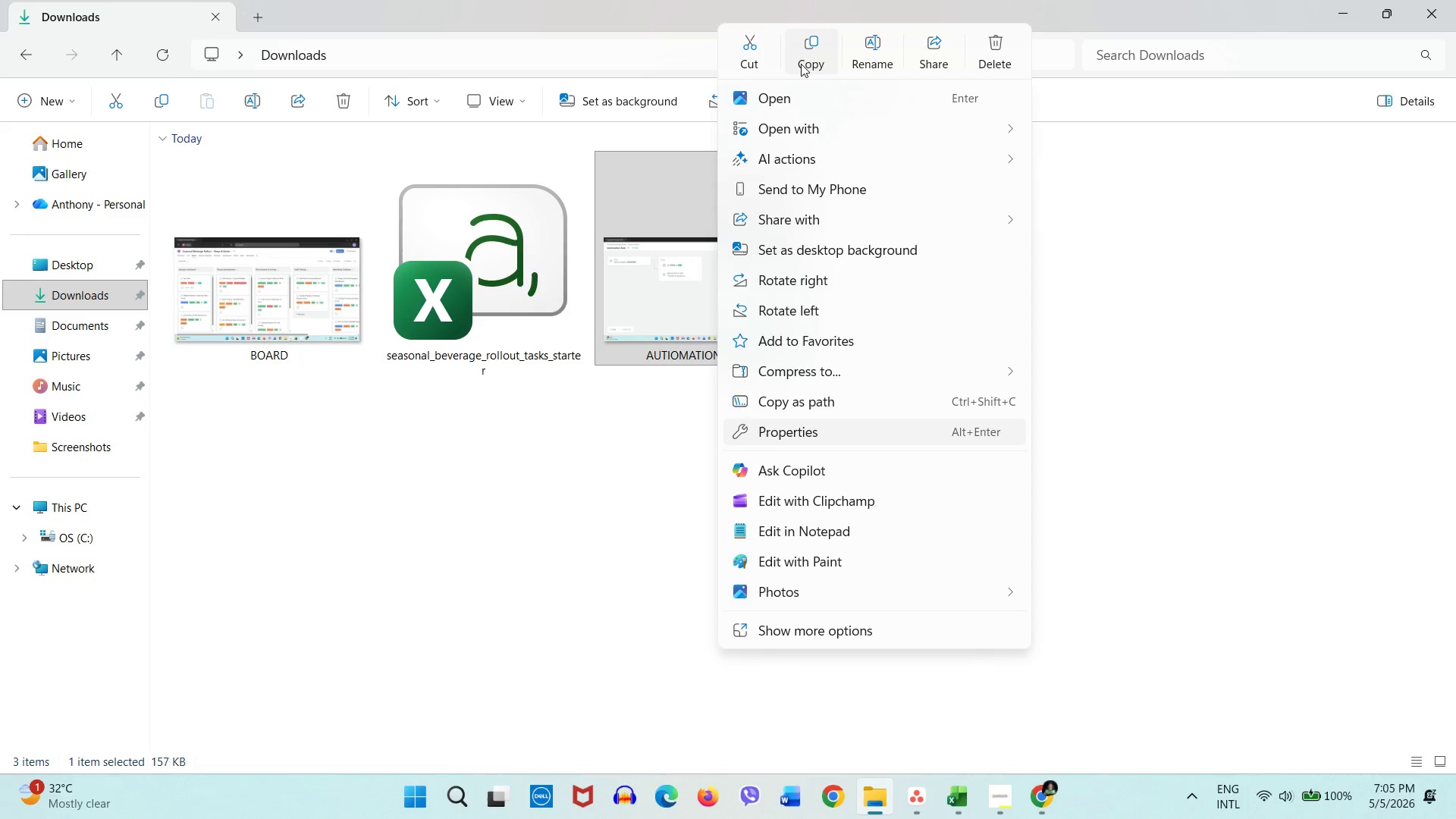 
left_click([877, 61])
 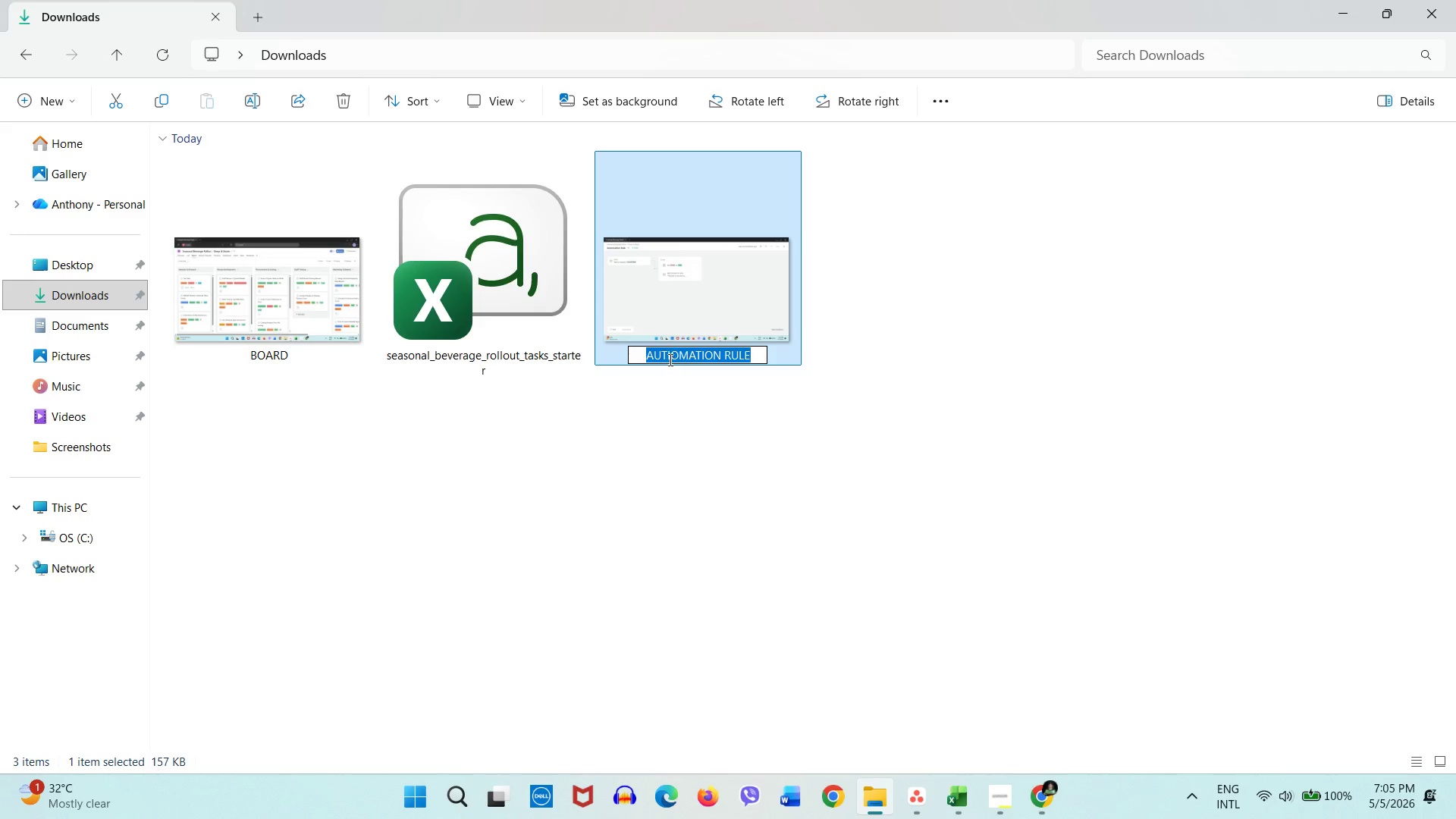 
left_click([669, 358])
 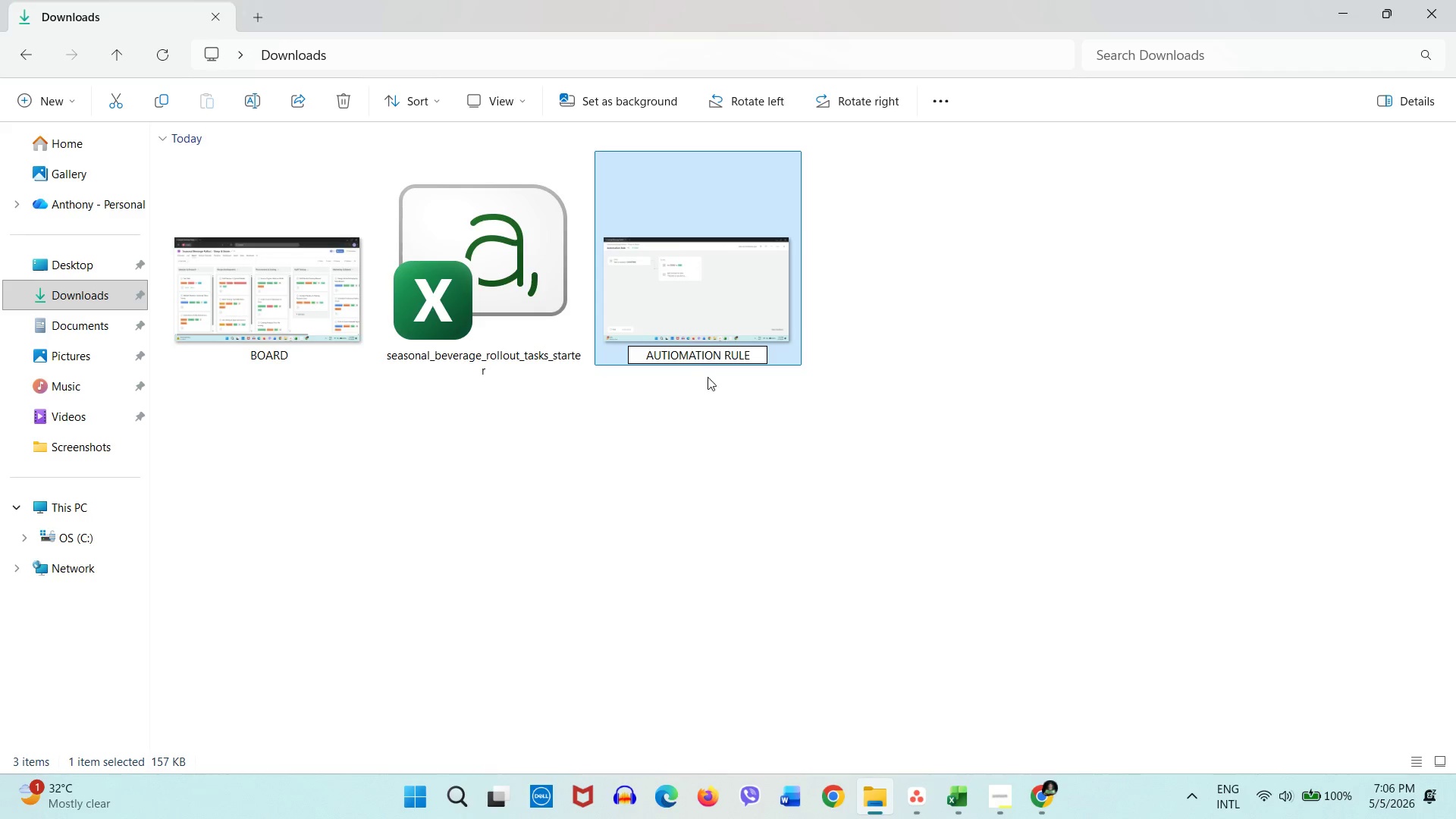 
key(Backspace)
 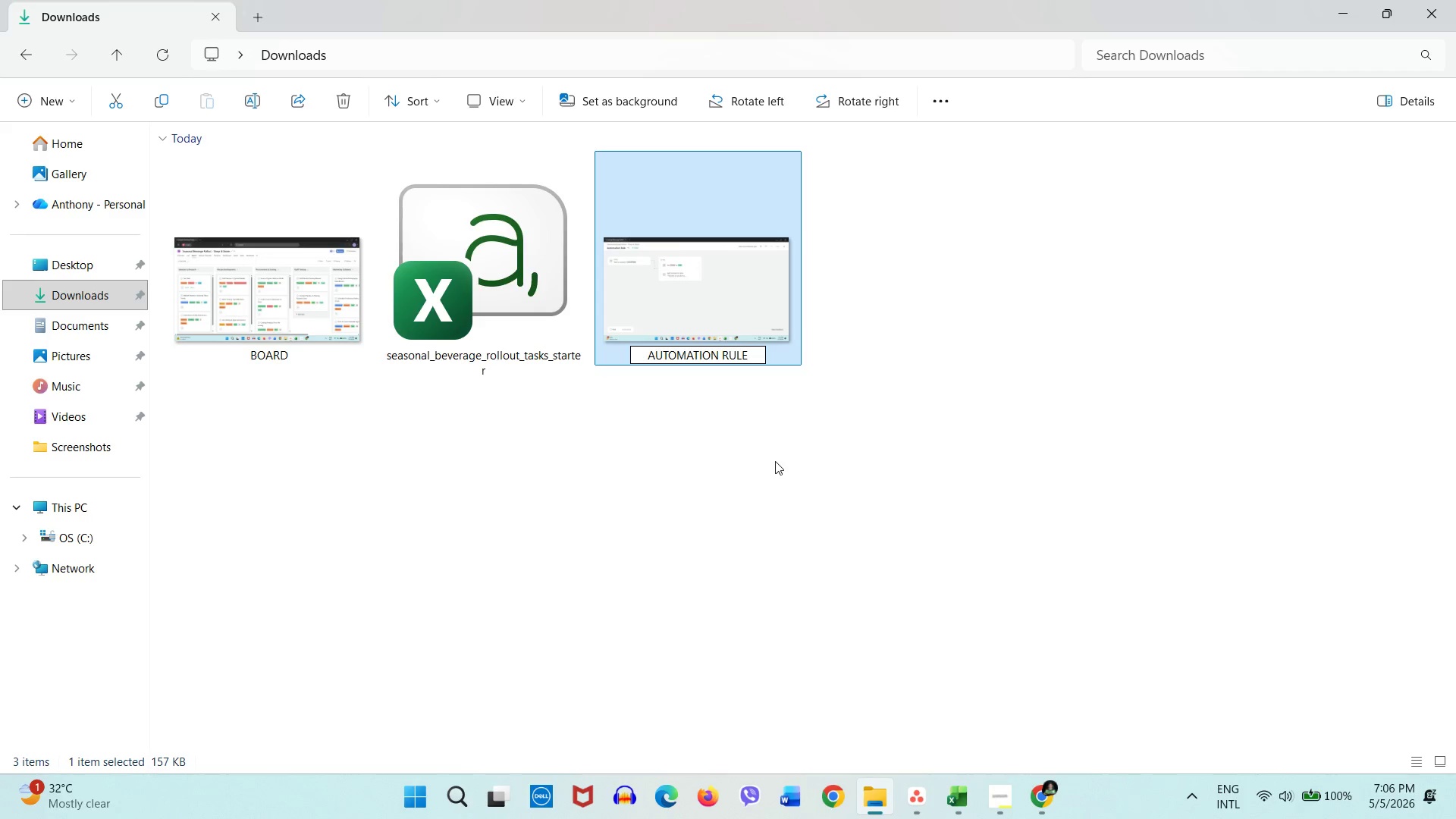 
left_click([775, 461])
 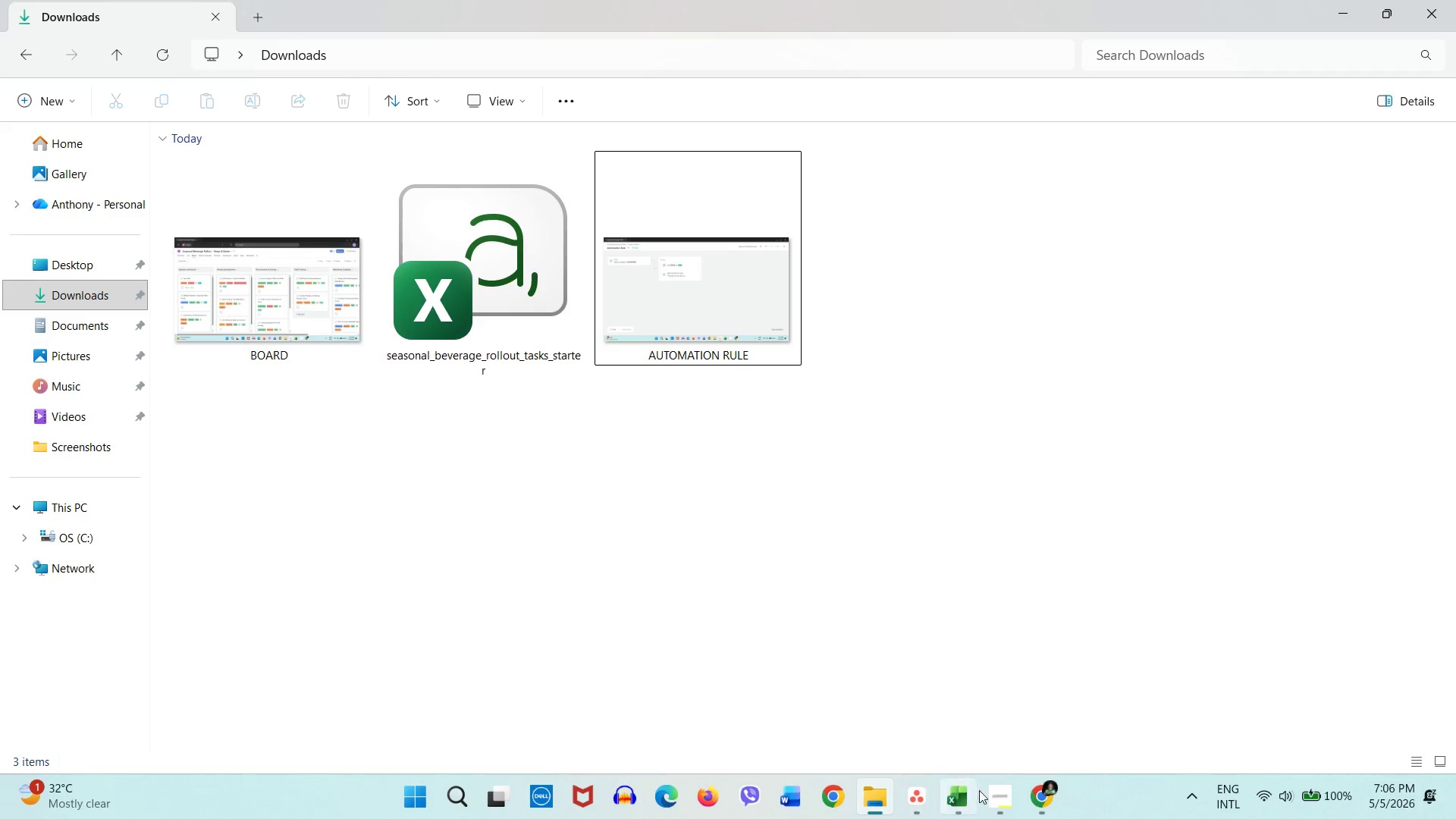 
left_click([987, 795])